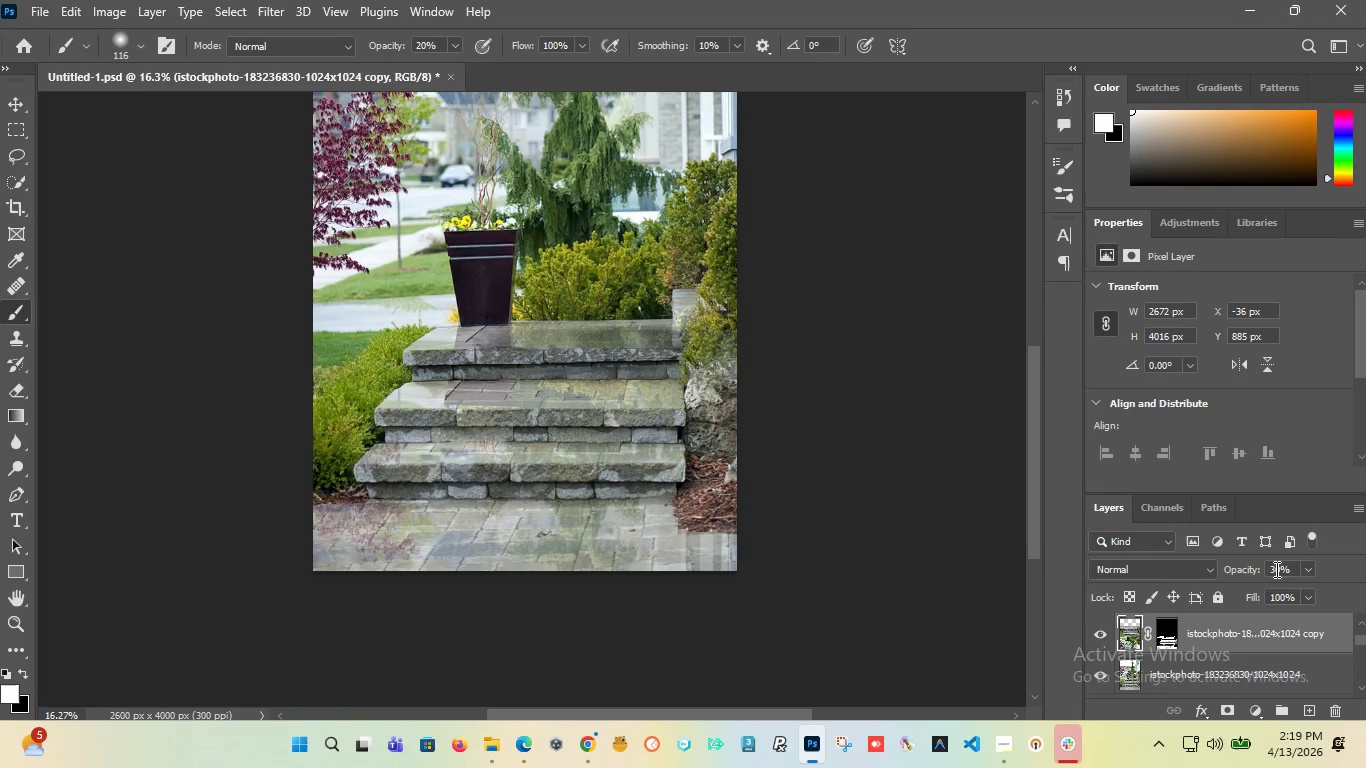 
left_click_drag(start_coordinate=[1292, 565], to_coordinate=[1204, 557])
 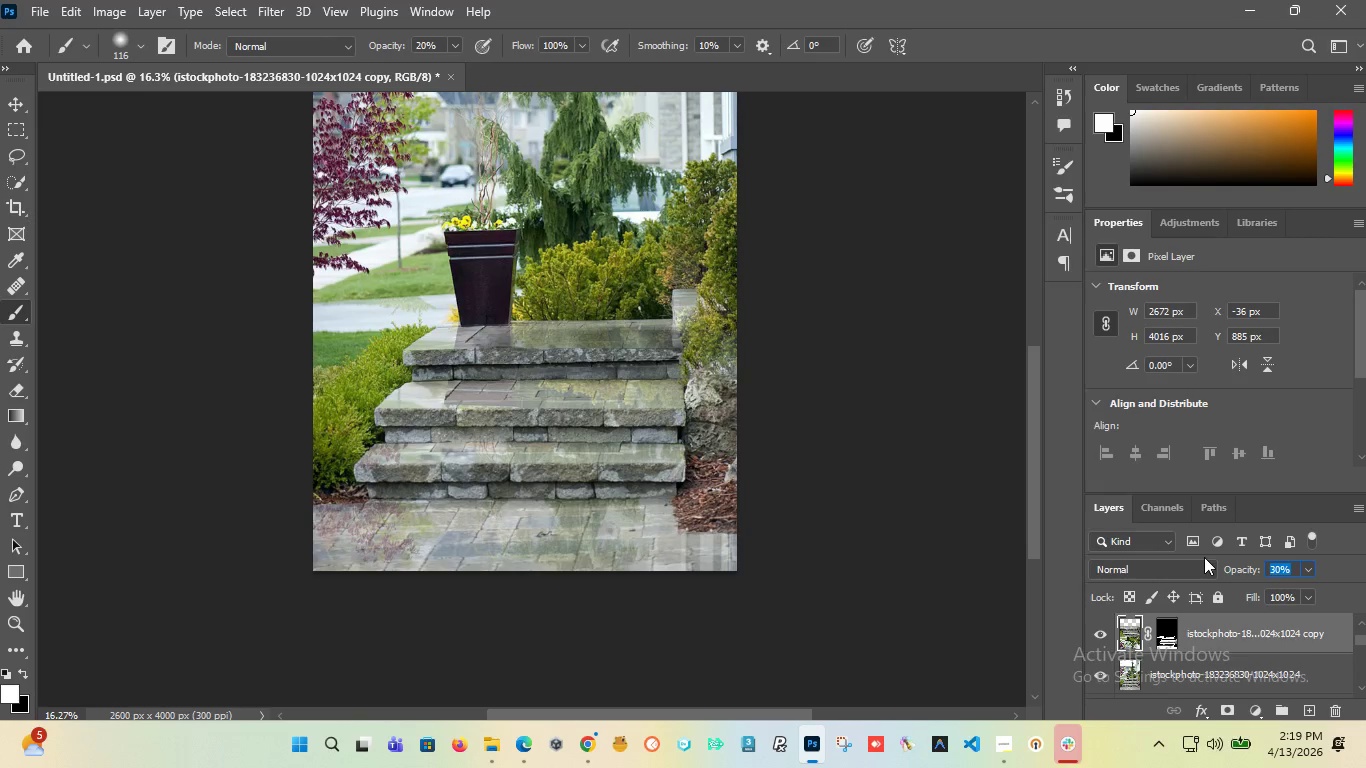 
type(40)
 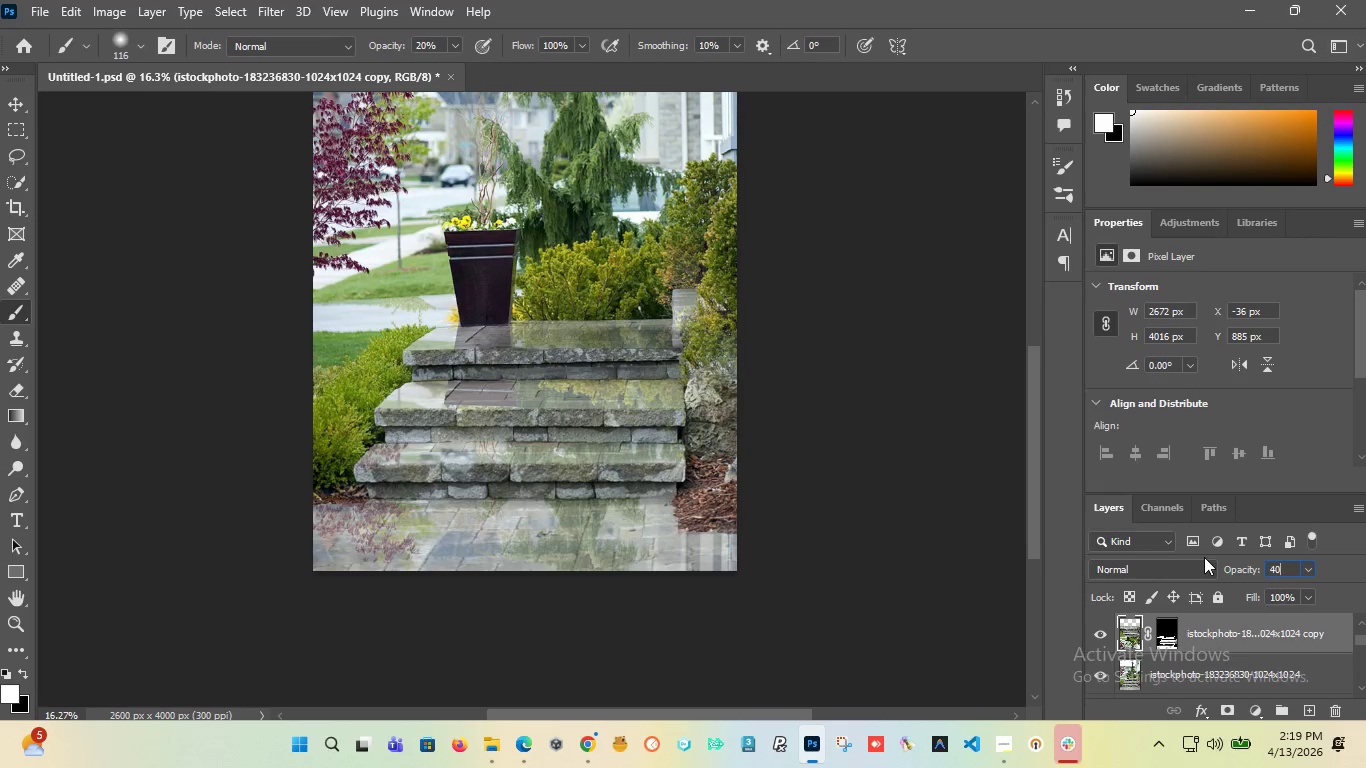 
key(Enter)
 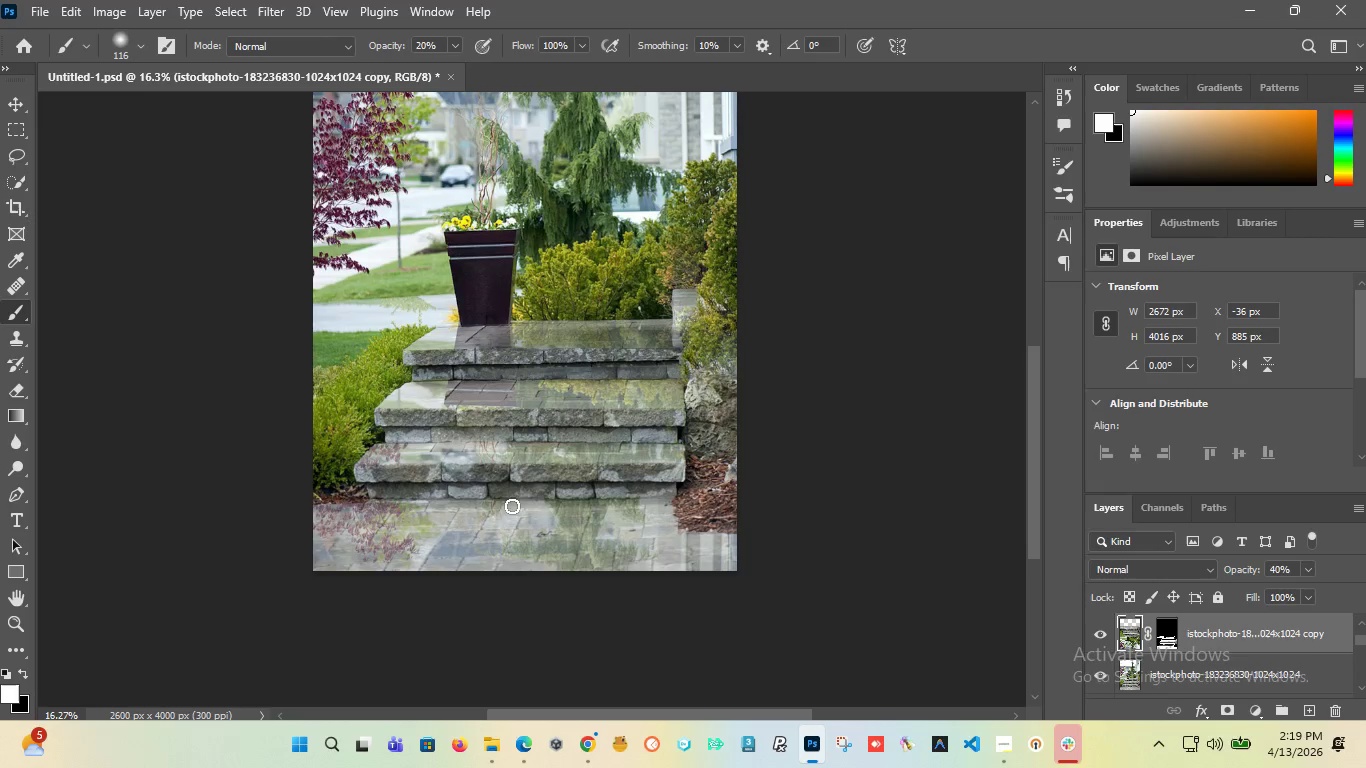 
hold_key(key=AltLeft, duration=2.8)
 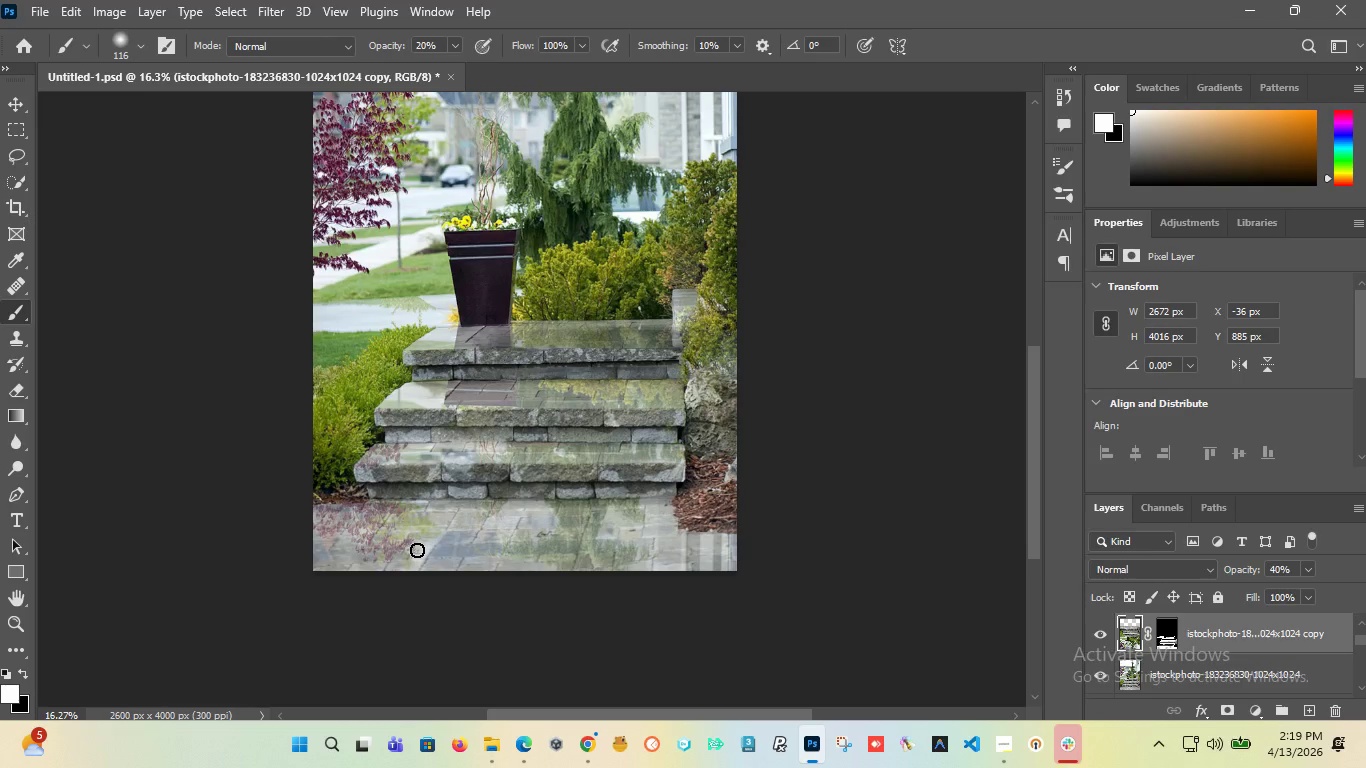 
key(Alt+AltLeft)
 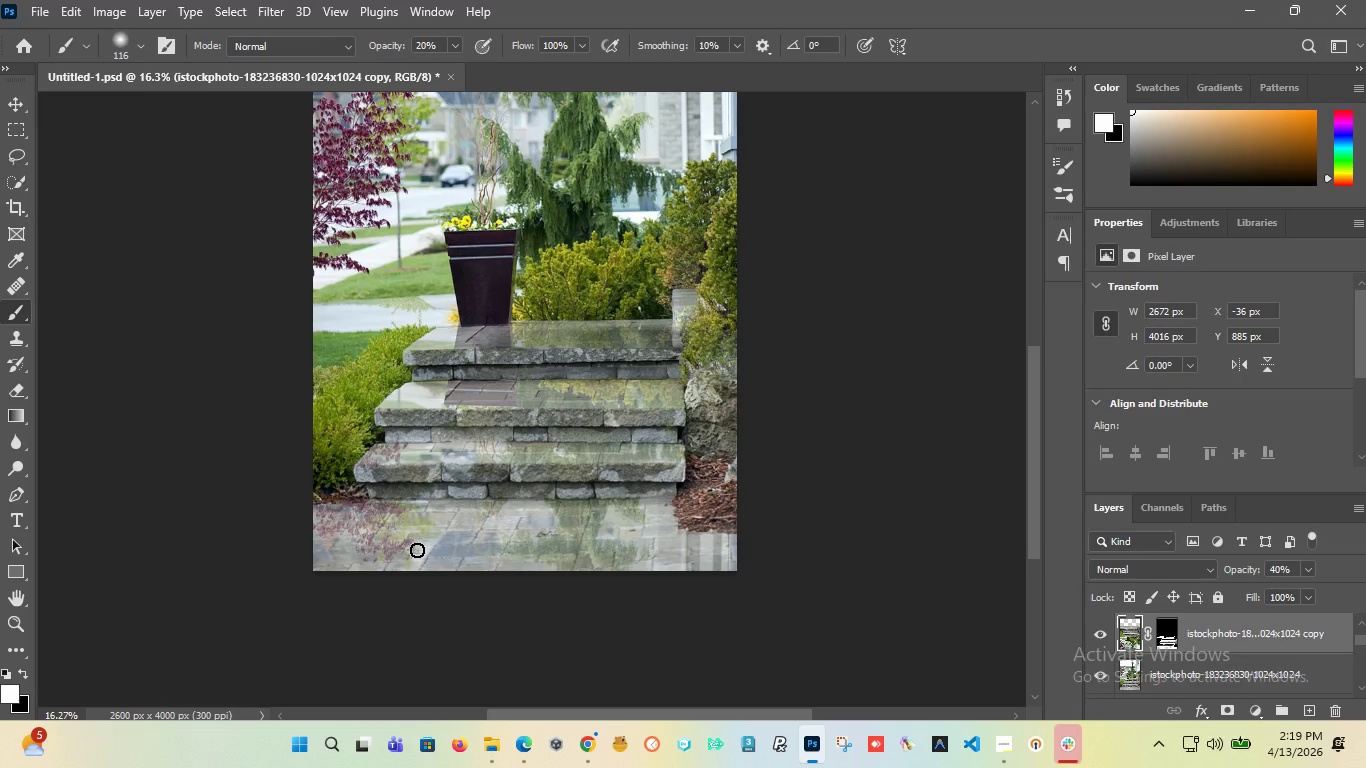 
hold_key(key=AltLeft, duration=1.51)
 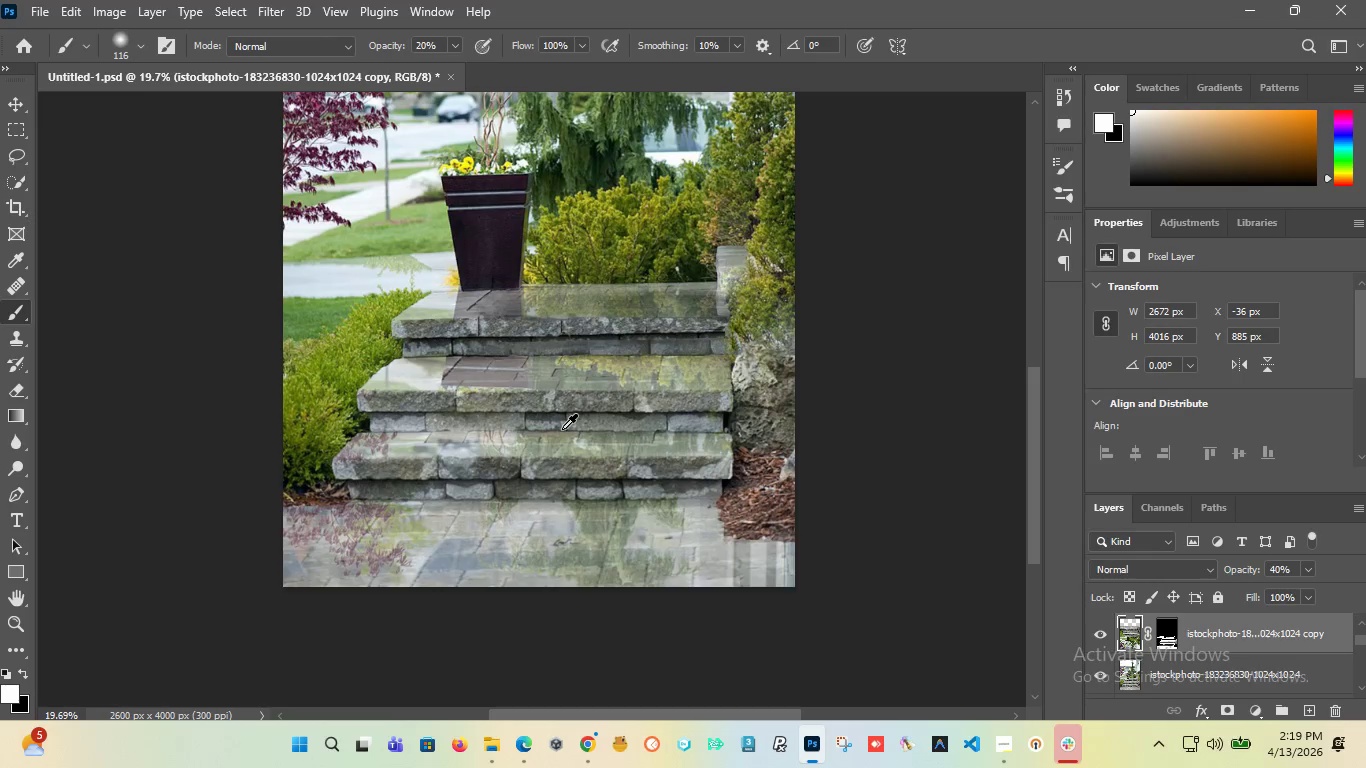 
hold_key(key=AltLeft, duration=1.52)
 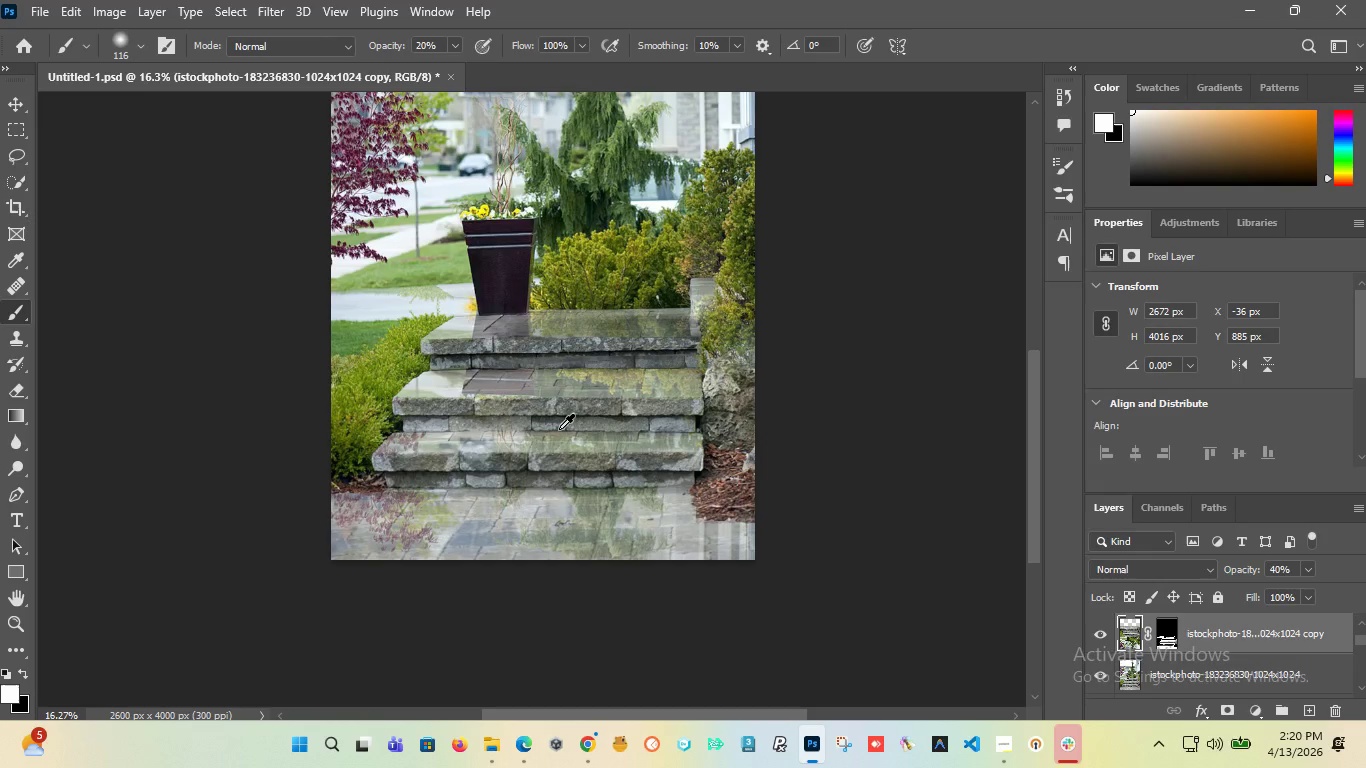 
scroll: coordinate [563, 429], scroll_direction: up, amount: 2.0
 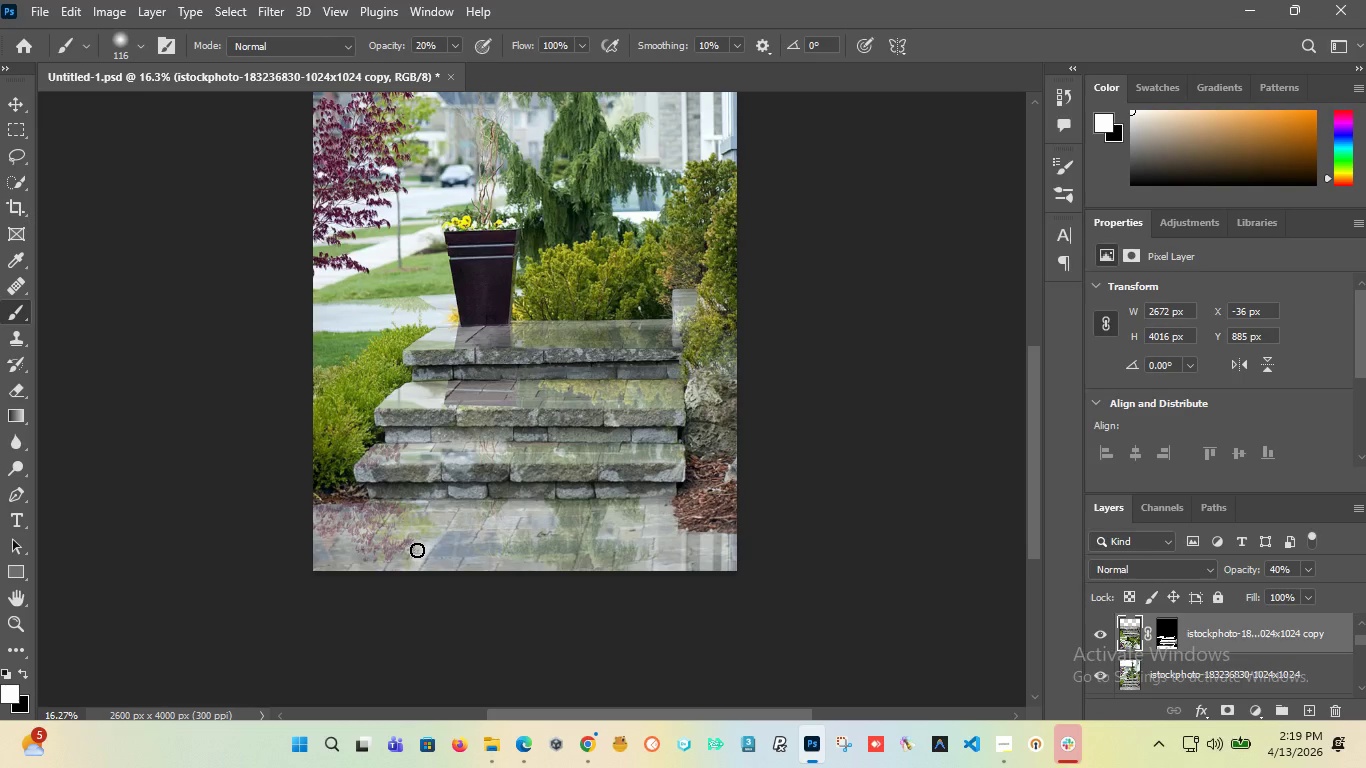 
hold_key(key=AltLeft, duration=1.31)
scroll: coordinate [559, 429], scroll_direction: down, amount: 2.0
 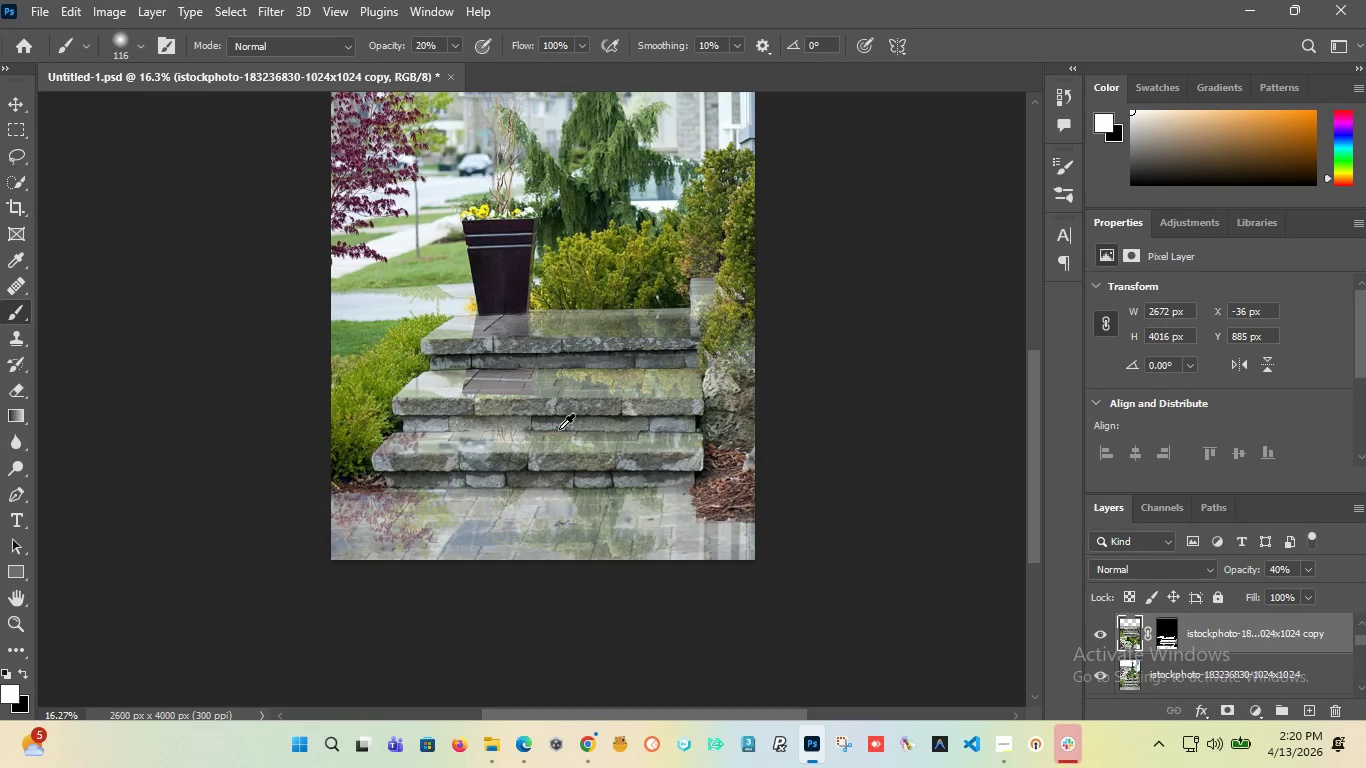 
scroll: coordinate [559, 429], scroll_direction: up, amount: 1.0
 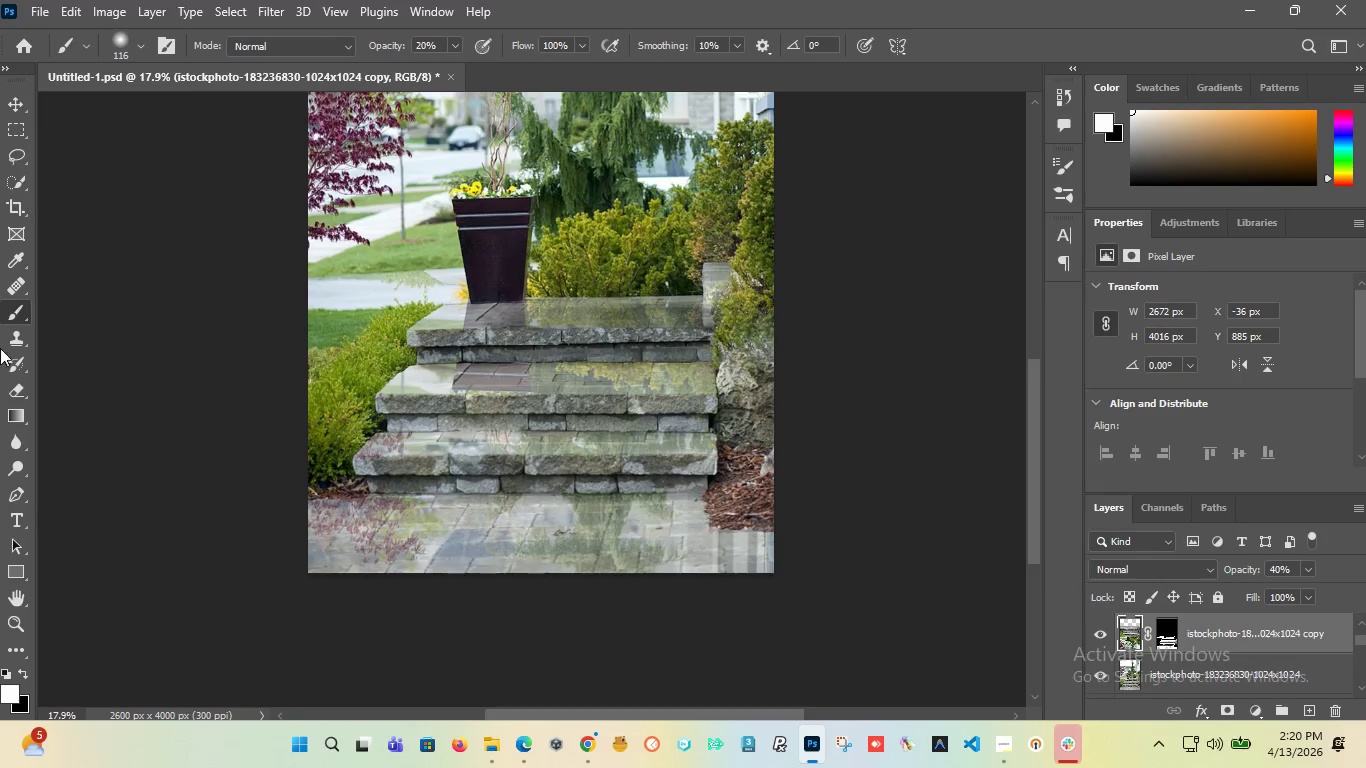 
left_click([25, 672])
 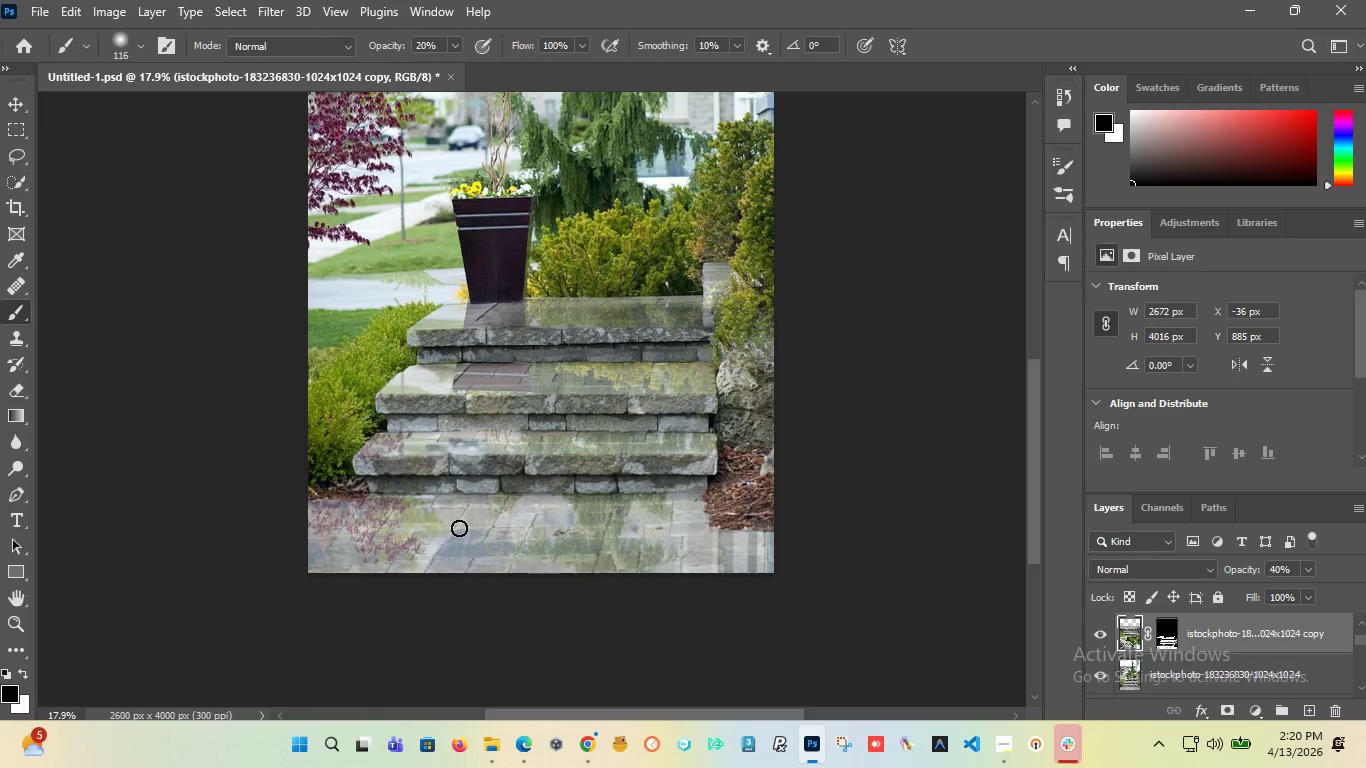 
hold_key(key=AltLeft, duration=1.05)
 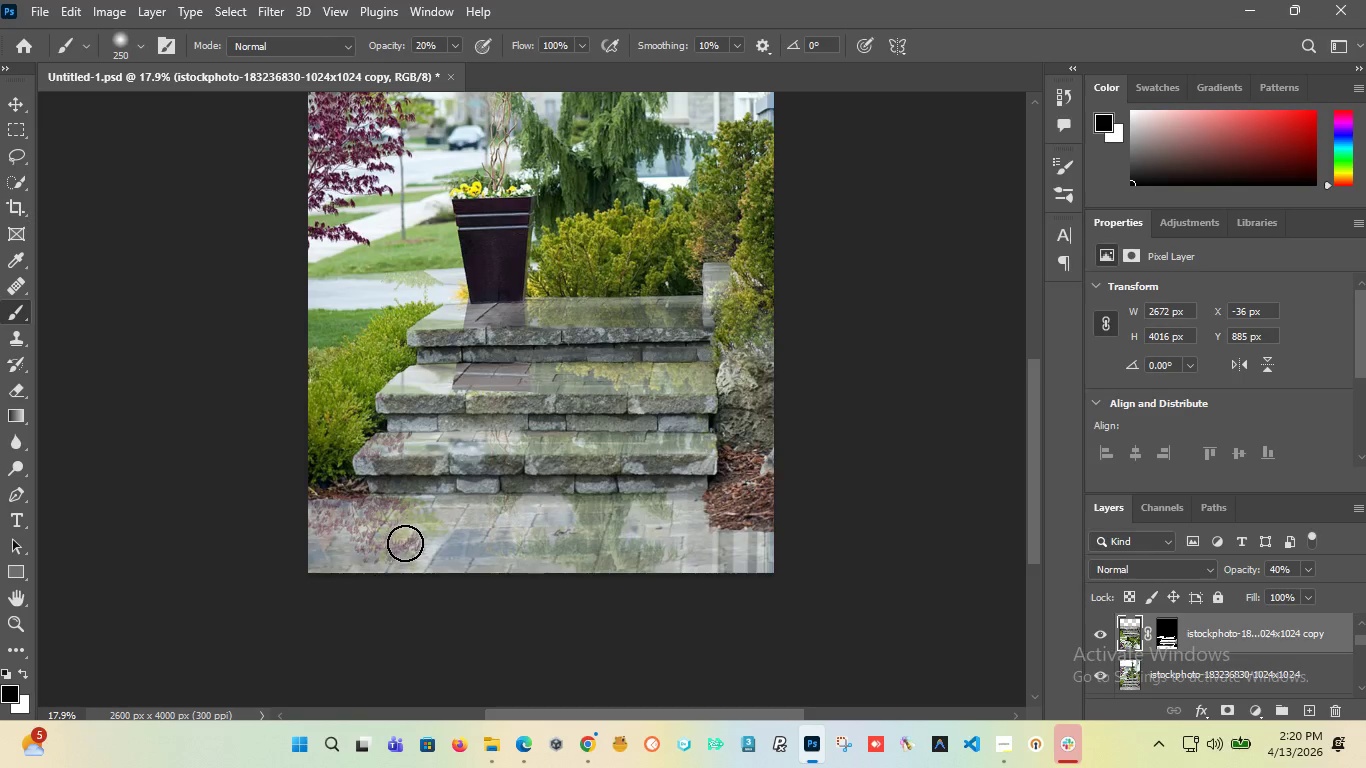 
left_click_drag(start_coordinate=[405, 544], to_coordinate=[324, 514])
 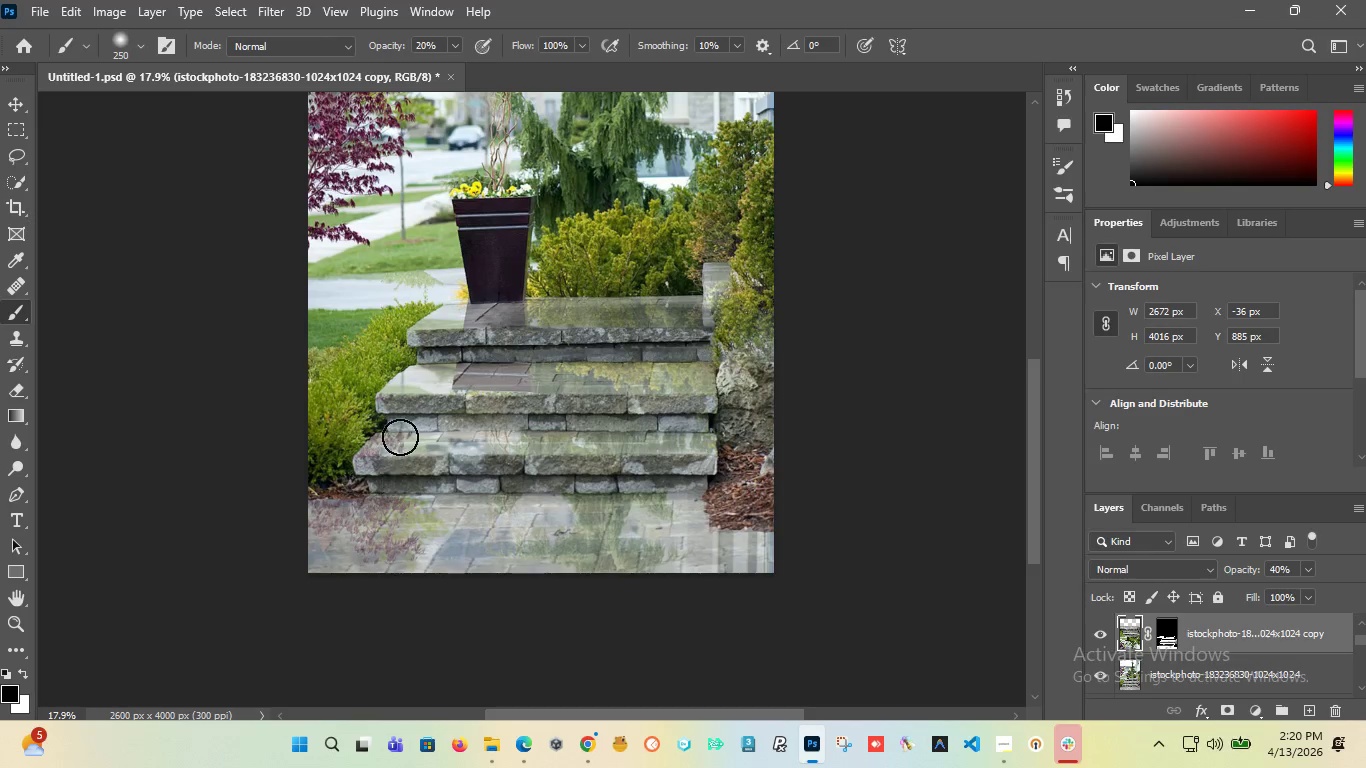 
left_click_drag(start_coordinate=[400, 436], to_coordinate=[389, 442])
 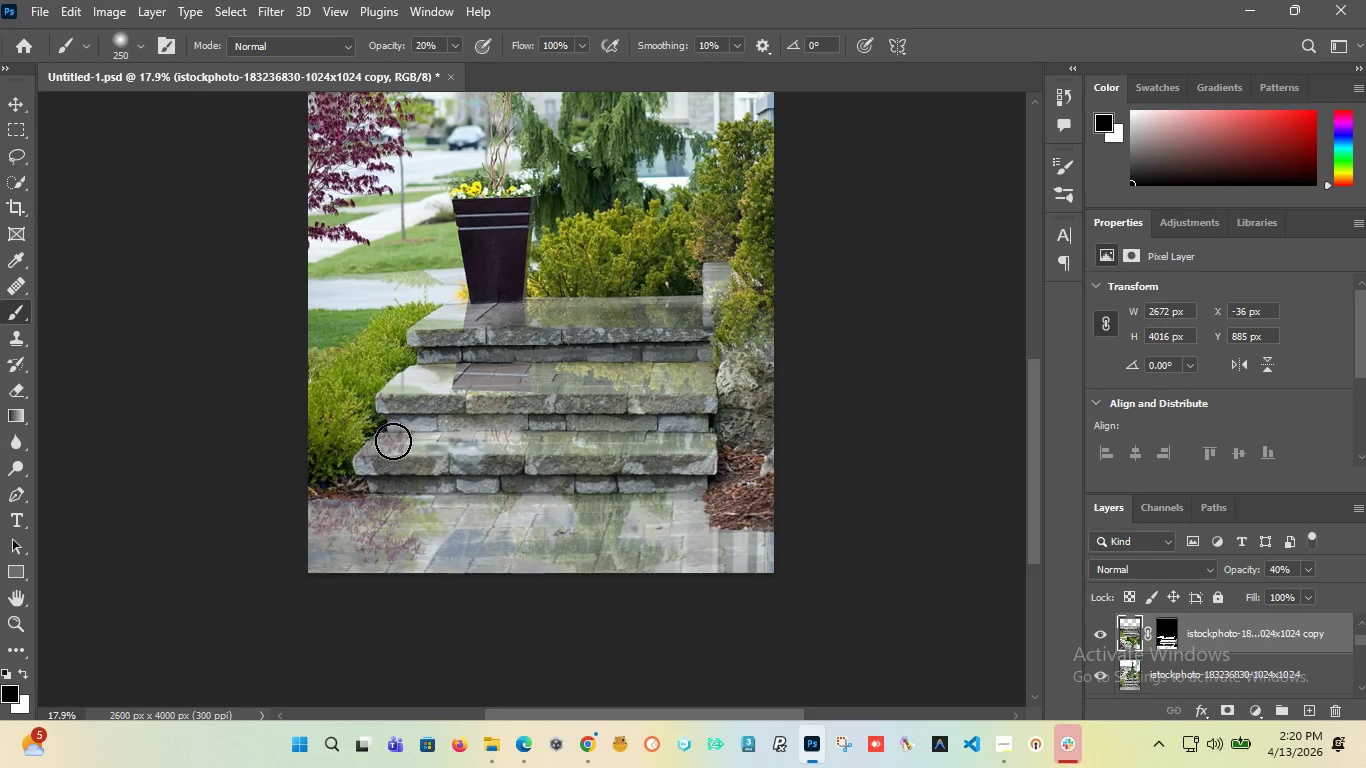 
left_click_drag(start_coordinate=[393, 441], to_coordinate=[374, 446])
 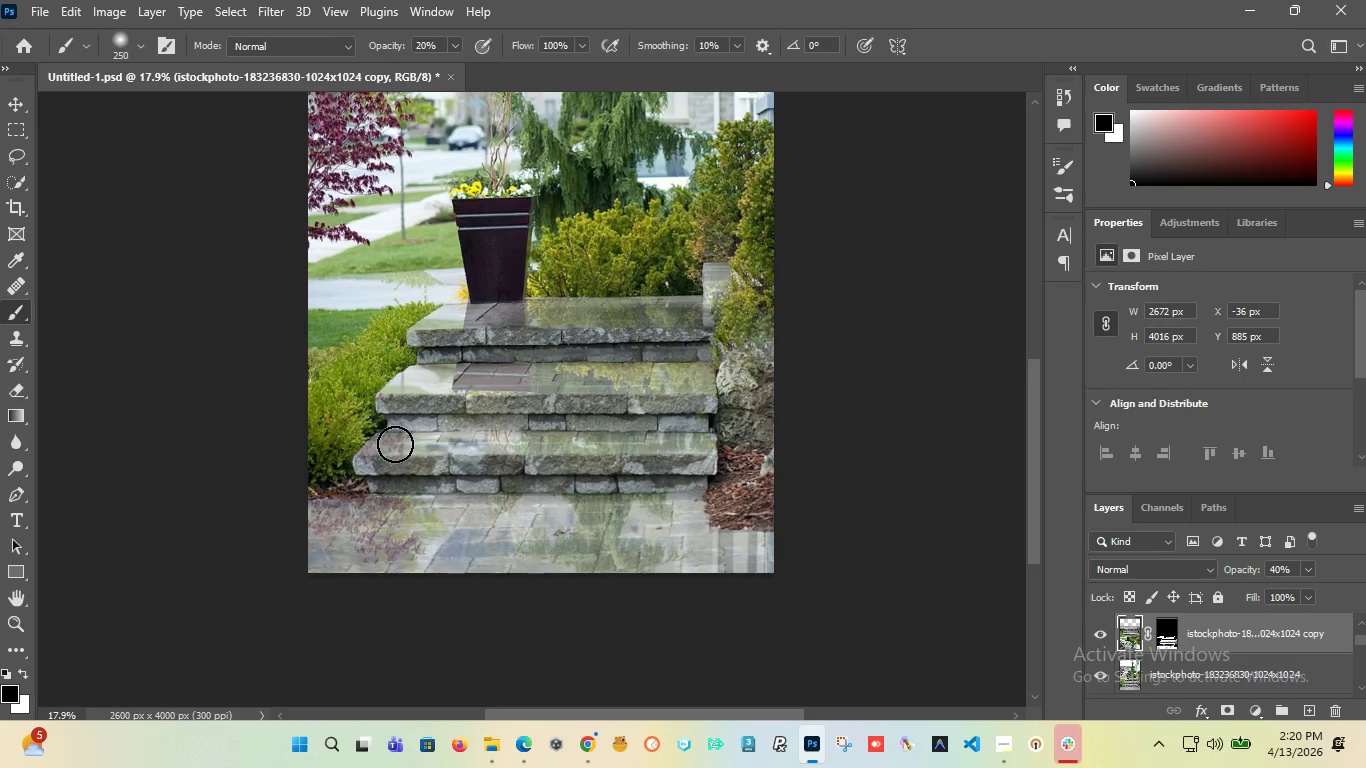 
left_click_drag(start_coordinate=[395, 444], to_coordinate=[359, 454])
 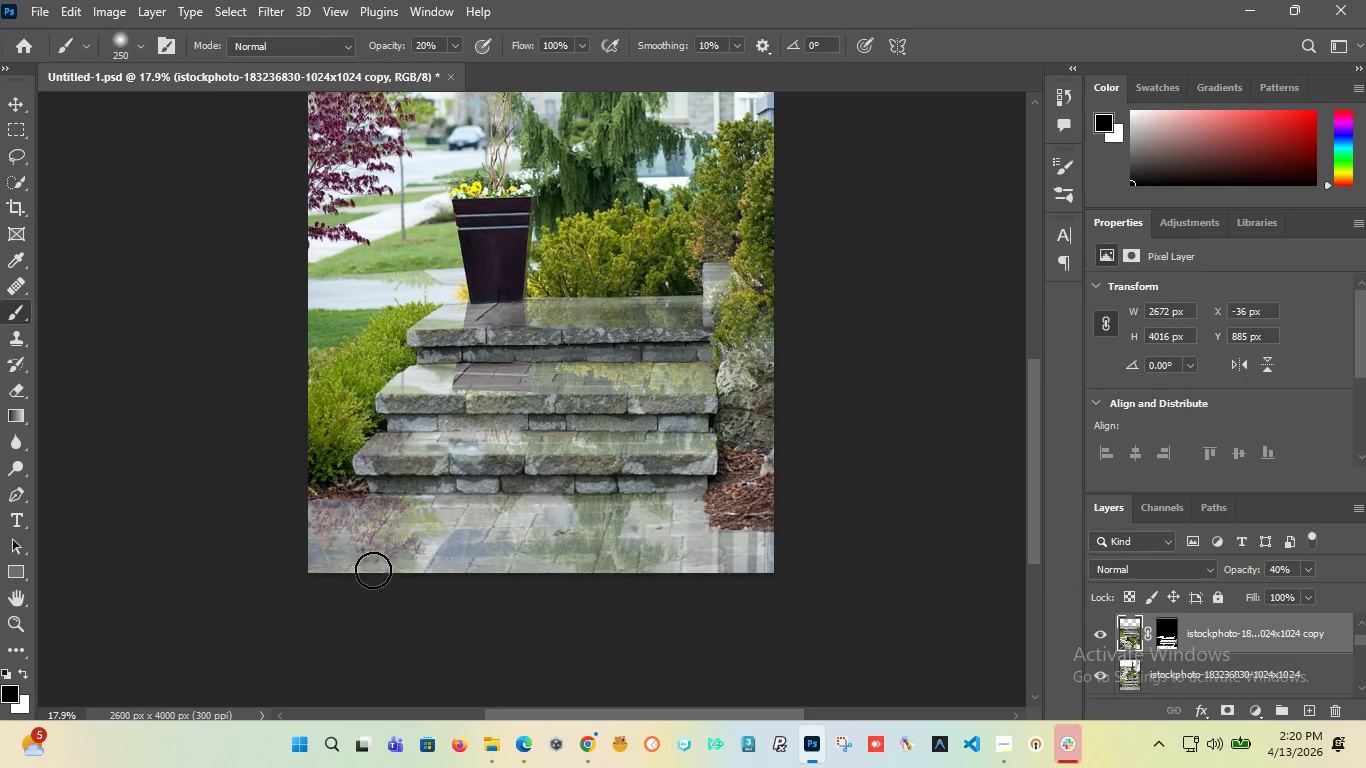 
left_click_drag(start_coordinate=[414, 545], to_coordinate=[309, 569])
 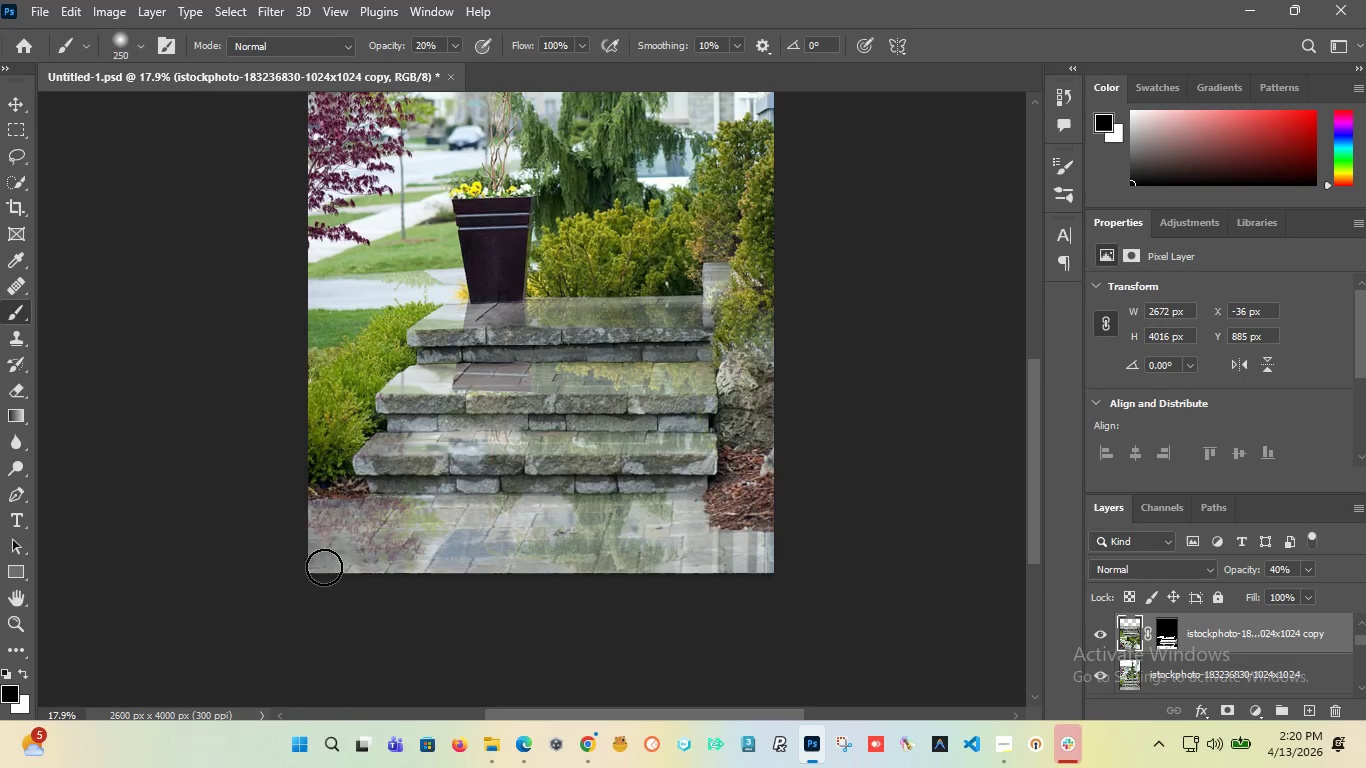 
hold_key(key=AltLeft, duration=1.5)
 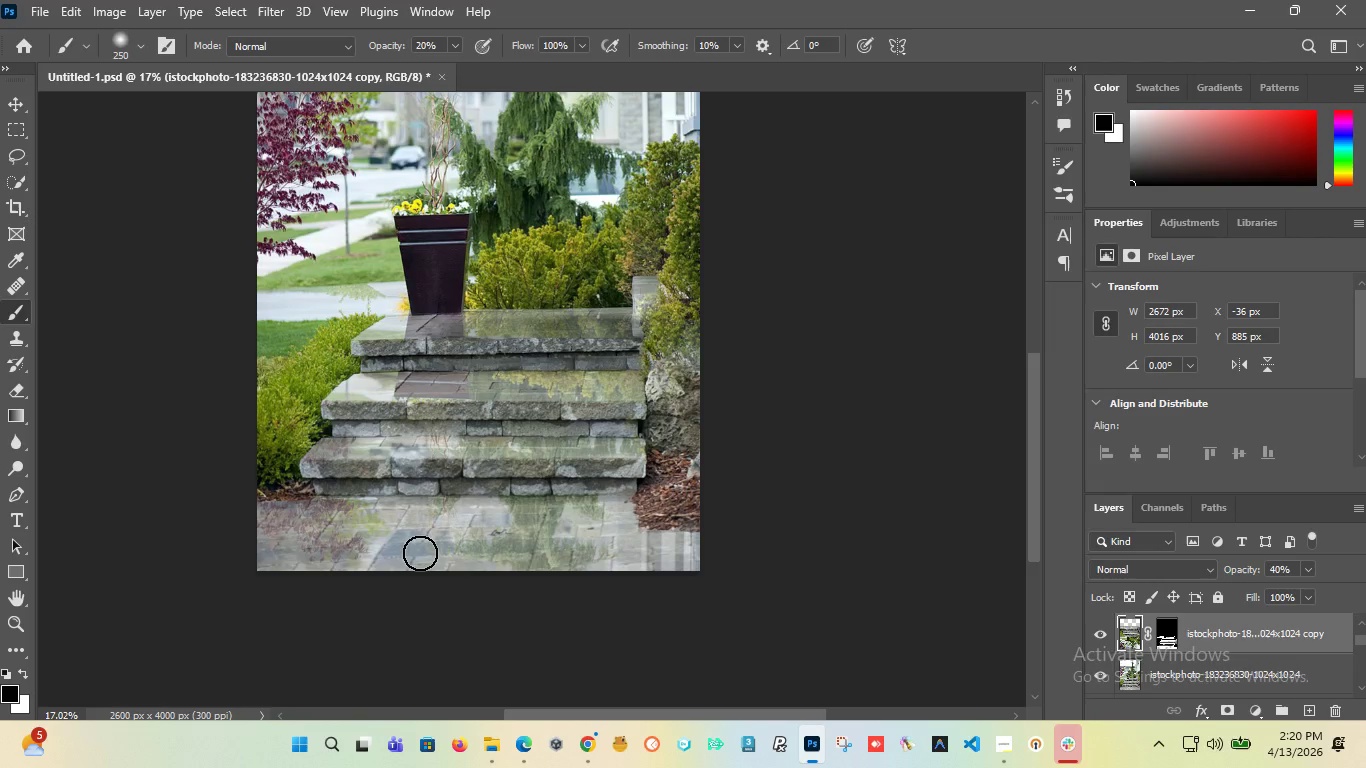 
hold_key(key=AltLeft, duration=0.47)
 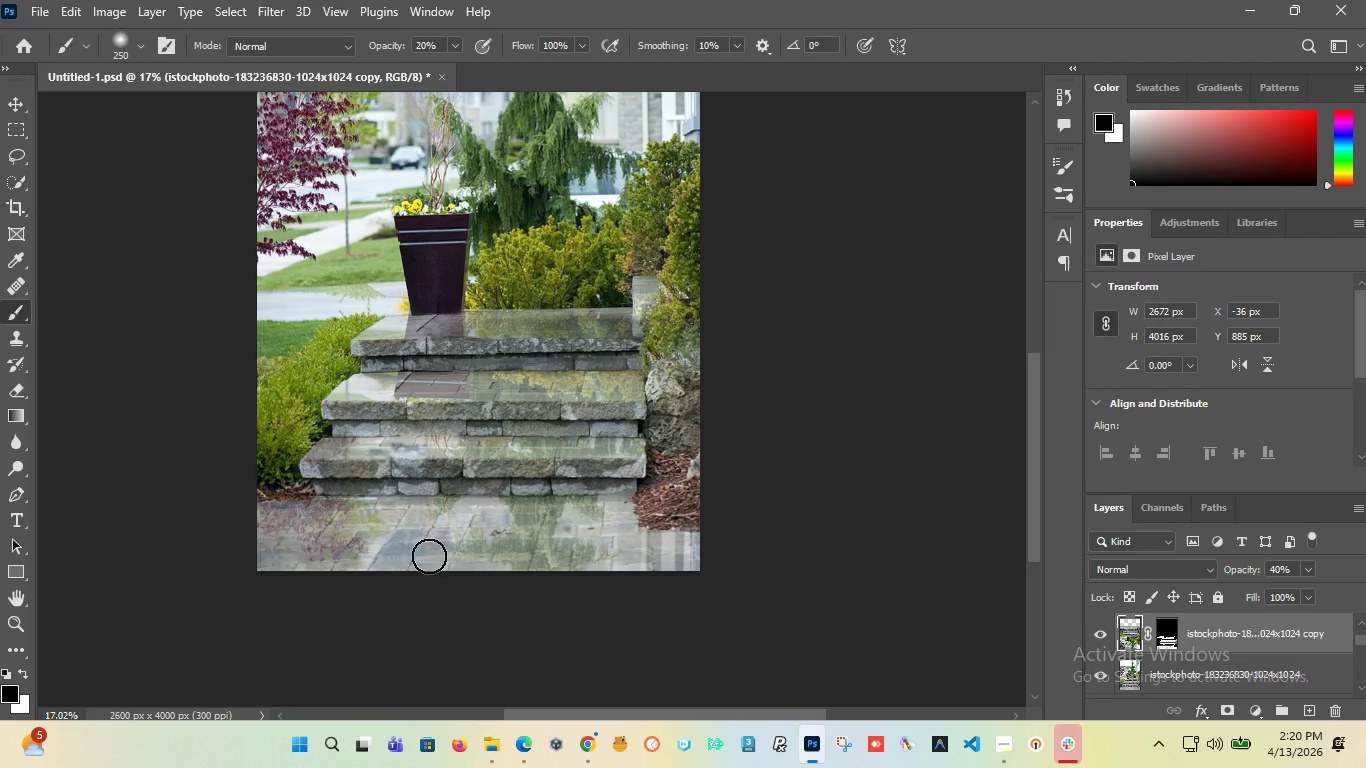 
scroll: coordinate [420, 553], scroll_direction: down, amount: 1.0
 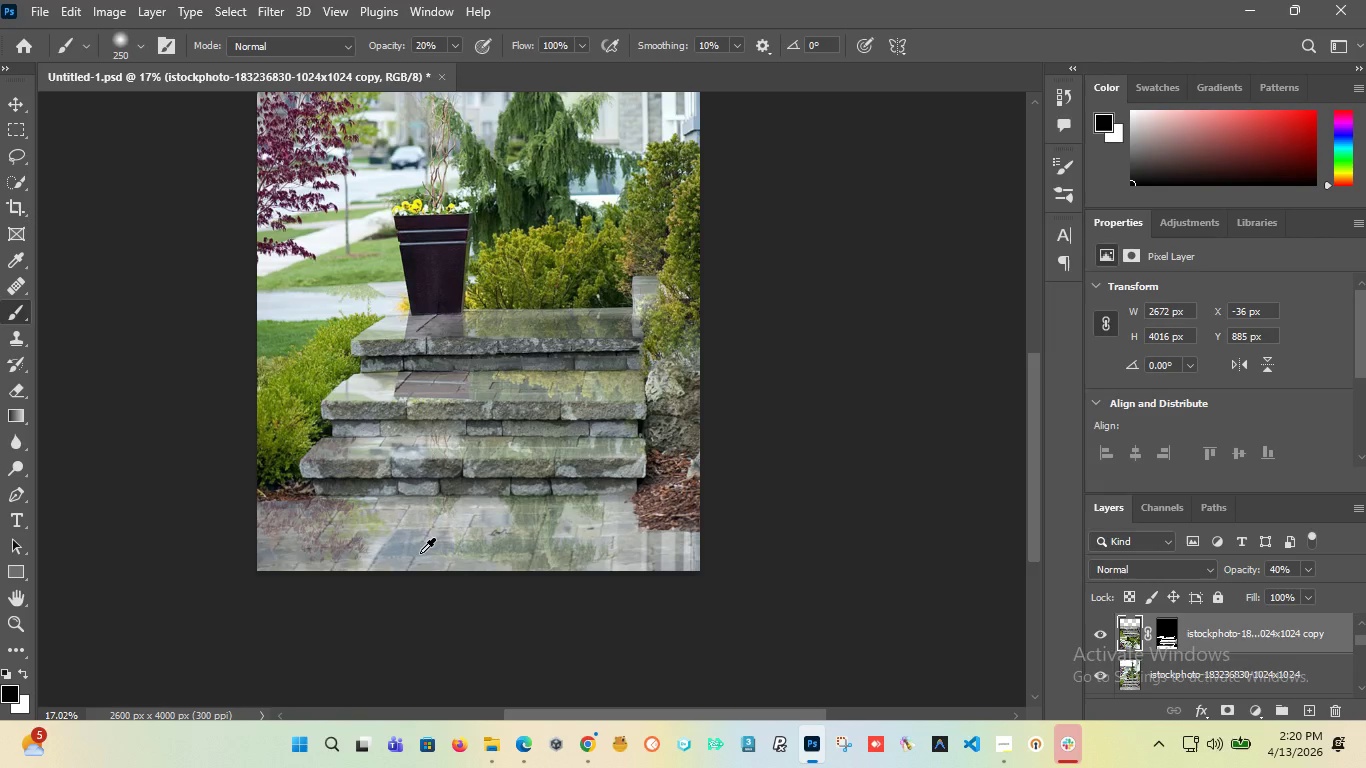 
key(Control+Z)
 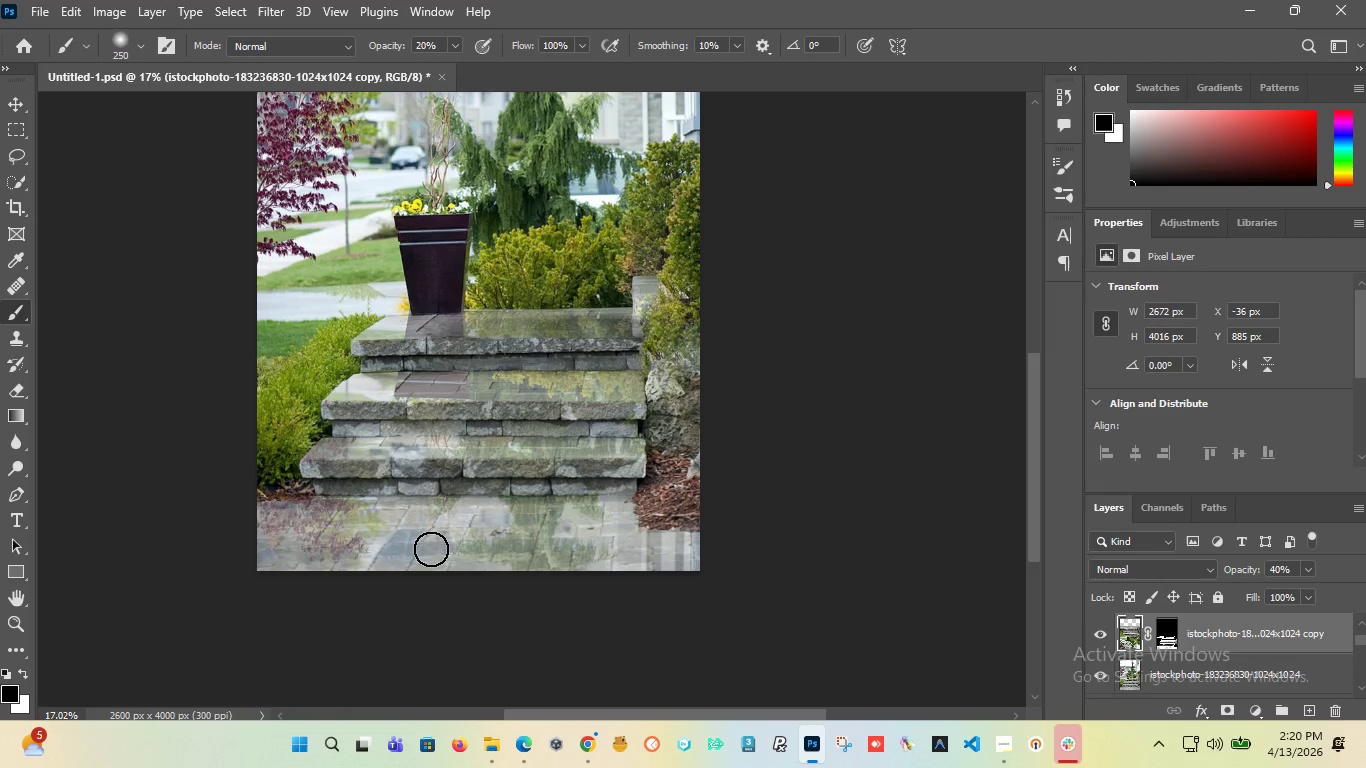 
hold_key(key=AltLeft, duration=1.5)
 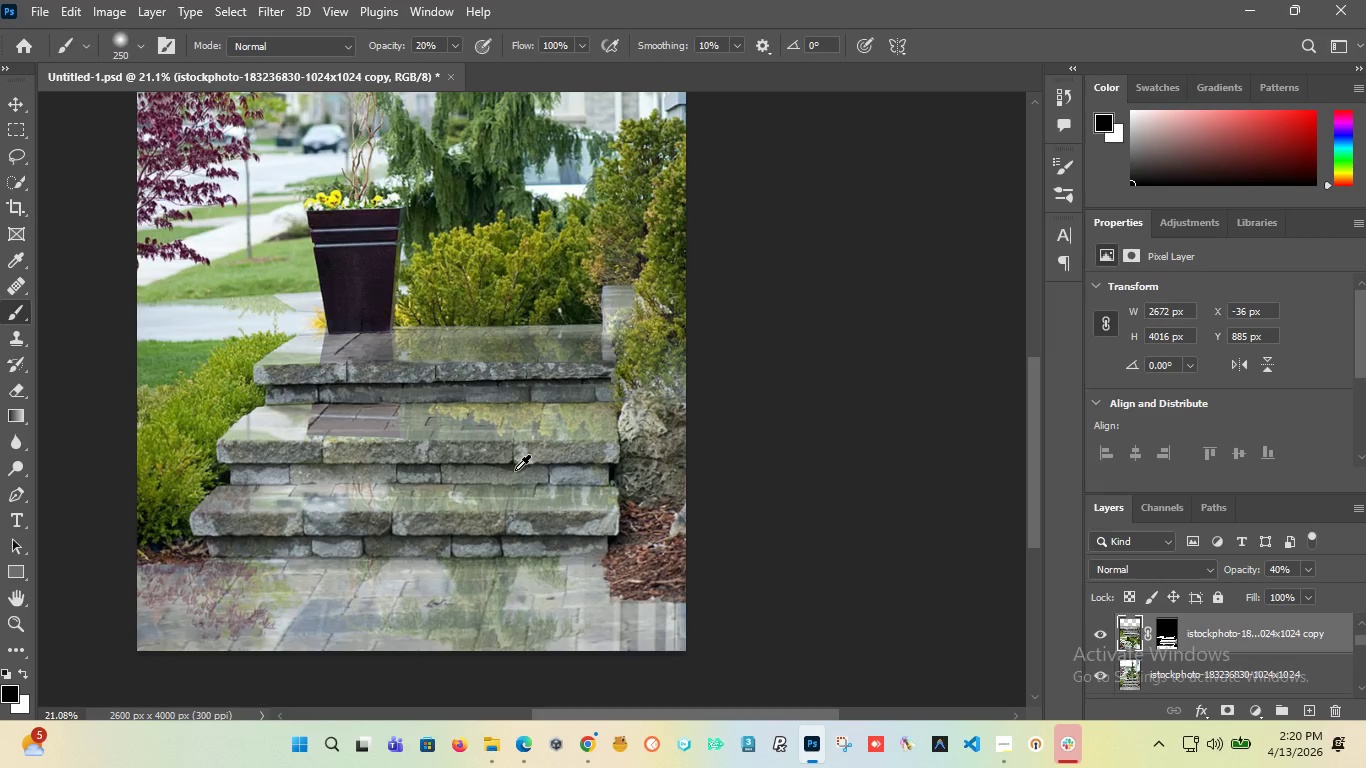 
hold_key(key=AltLeft, duration=1.5)
 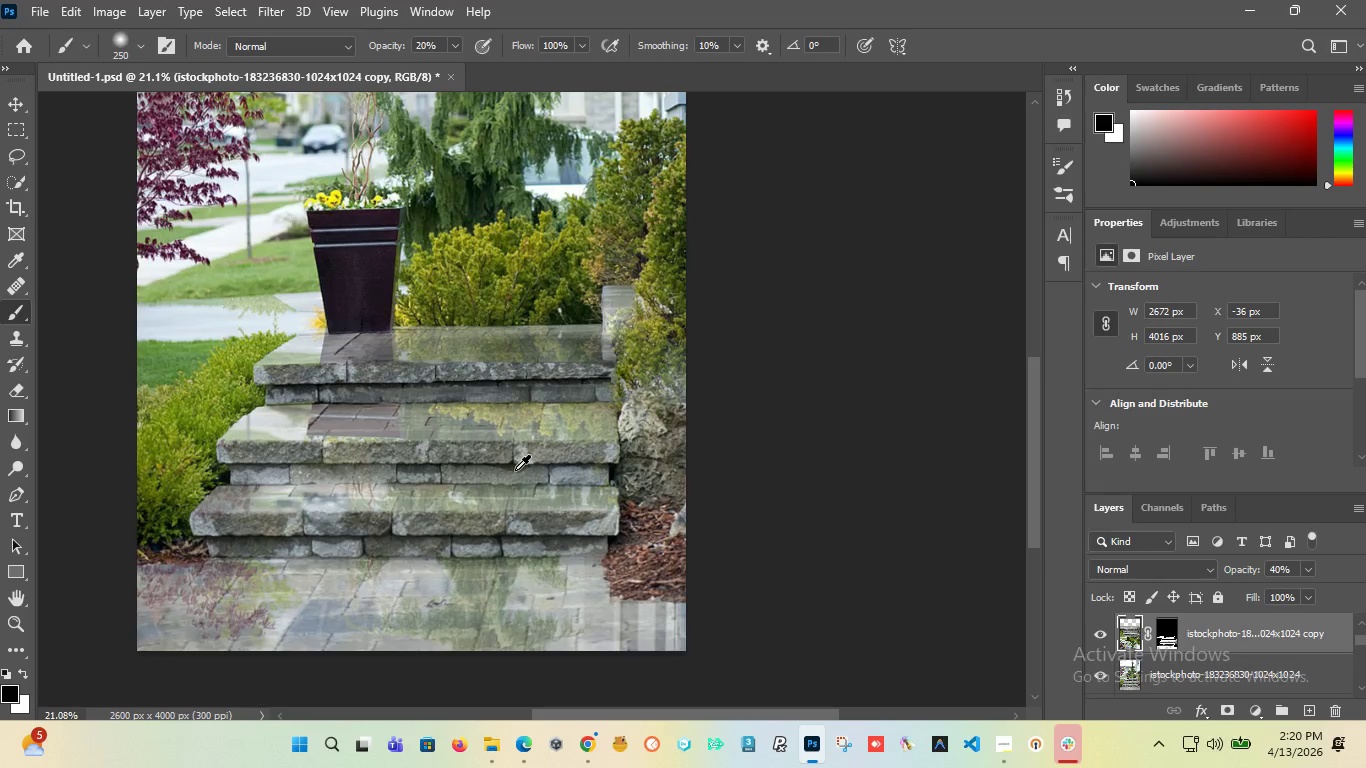 
scroll: coordinate [515, 470], scroll_direction: up, amount: 2.0
 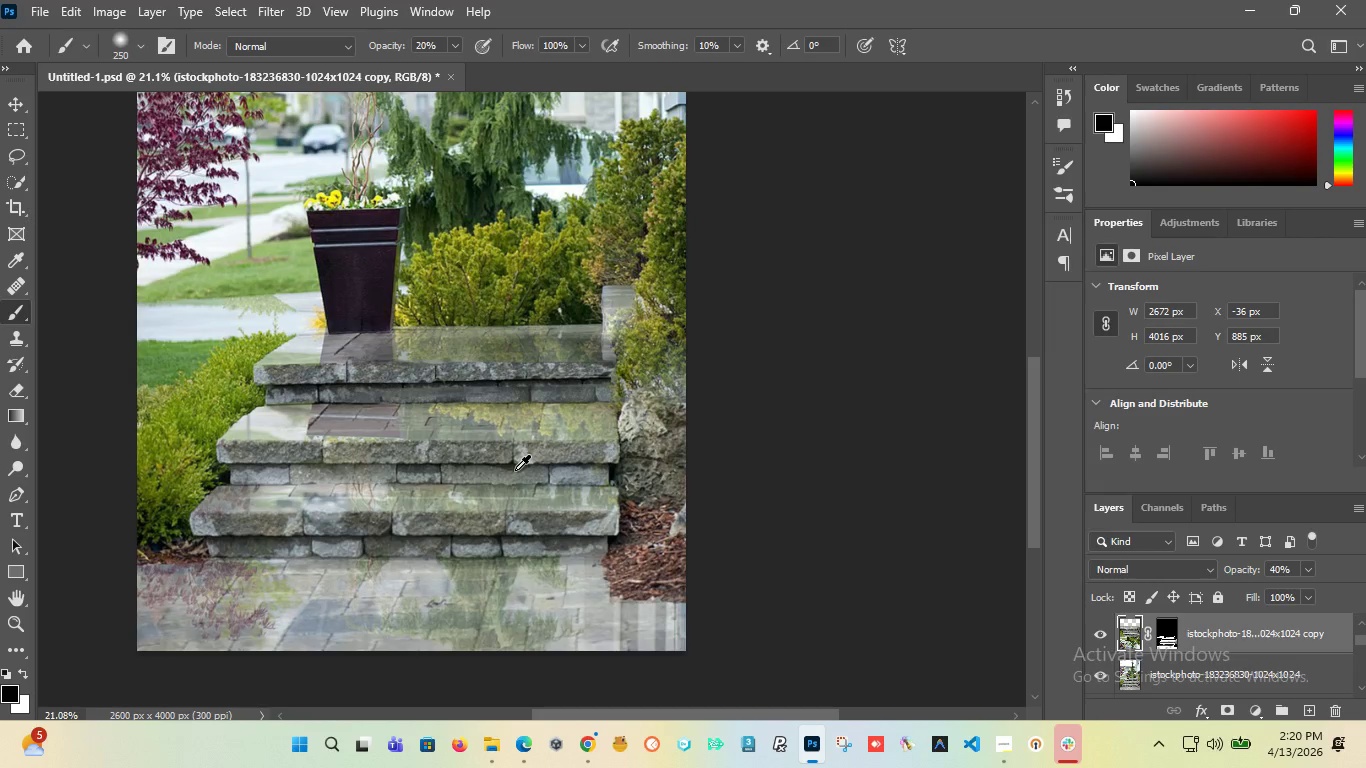 
hold_key(key=AltLeft, duration=1.5)
 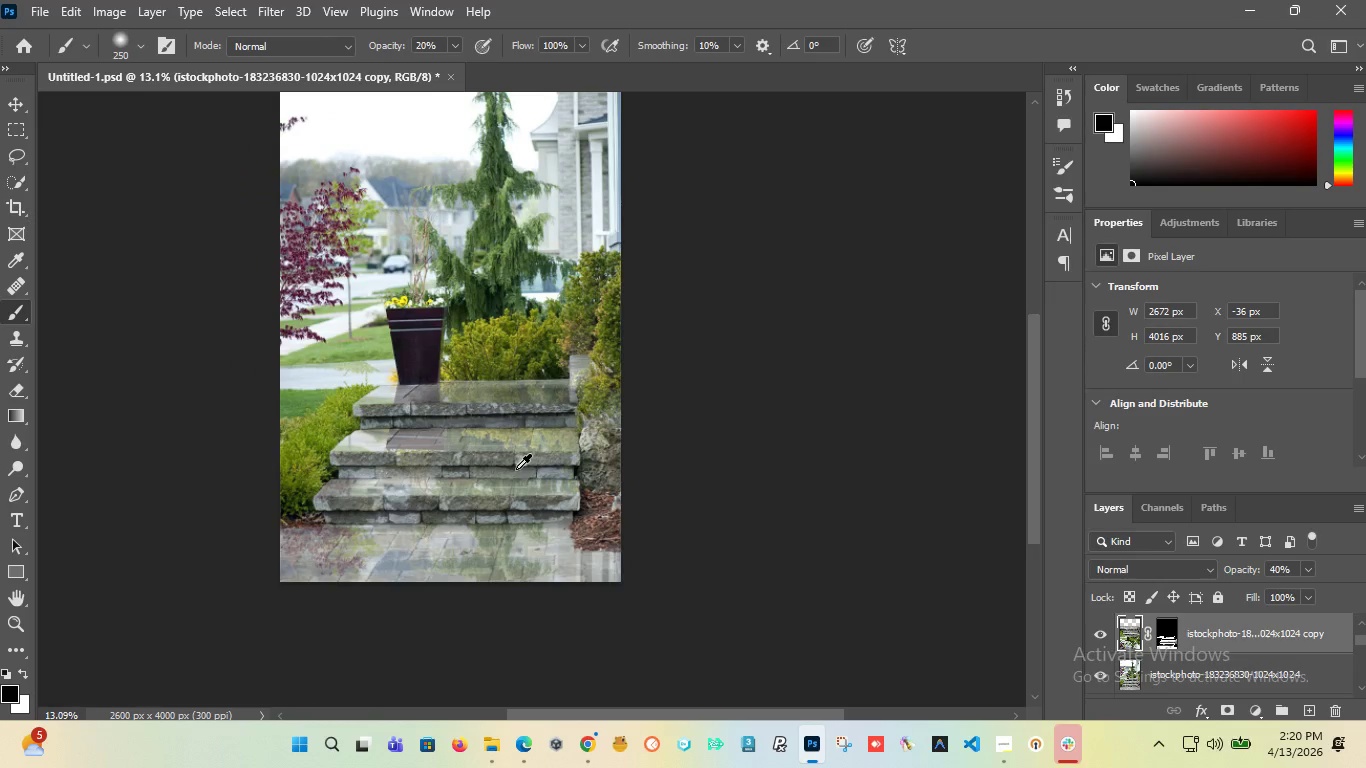 
hold_key(key=AltLeft, duration=1.5)
 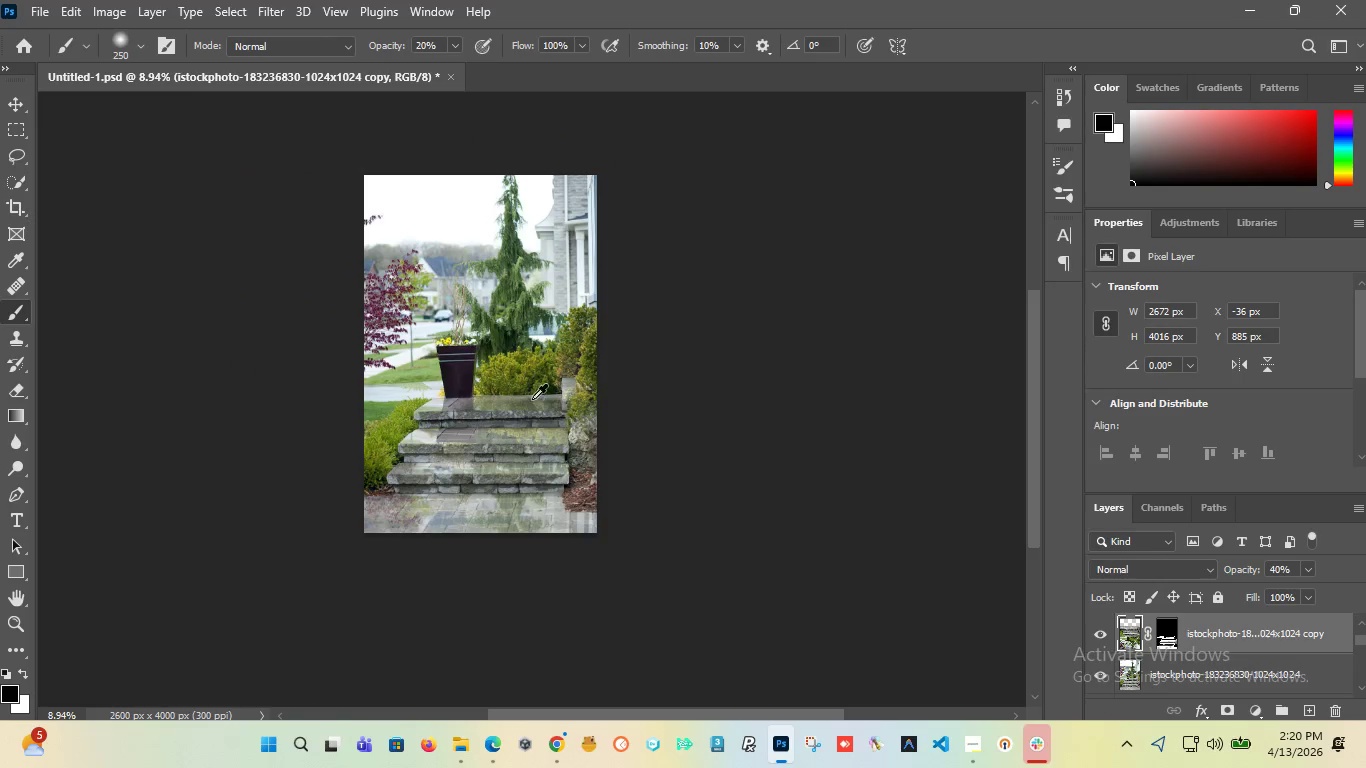 
scroll: coordinate [515, 469], scroll_direction: down, amount: 5.0
 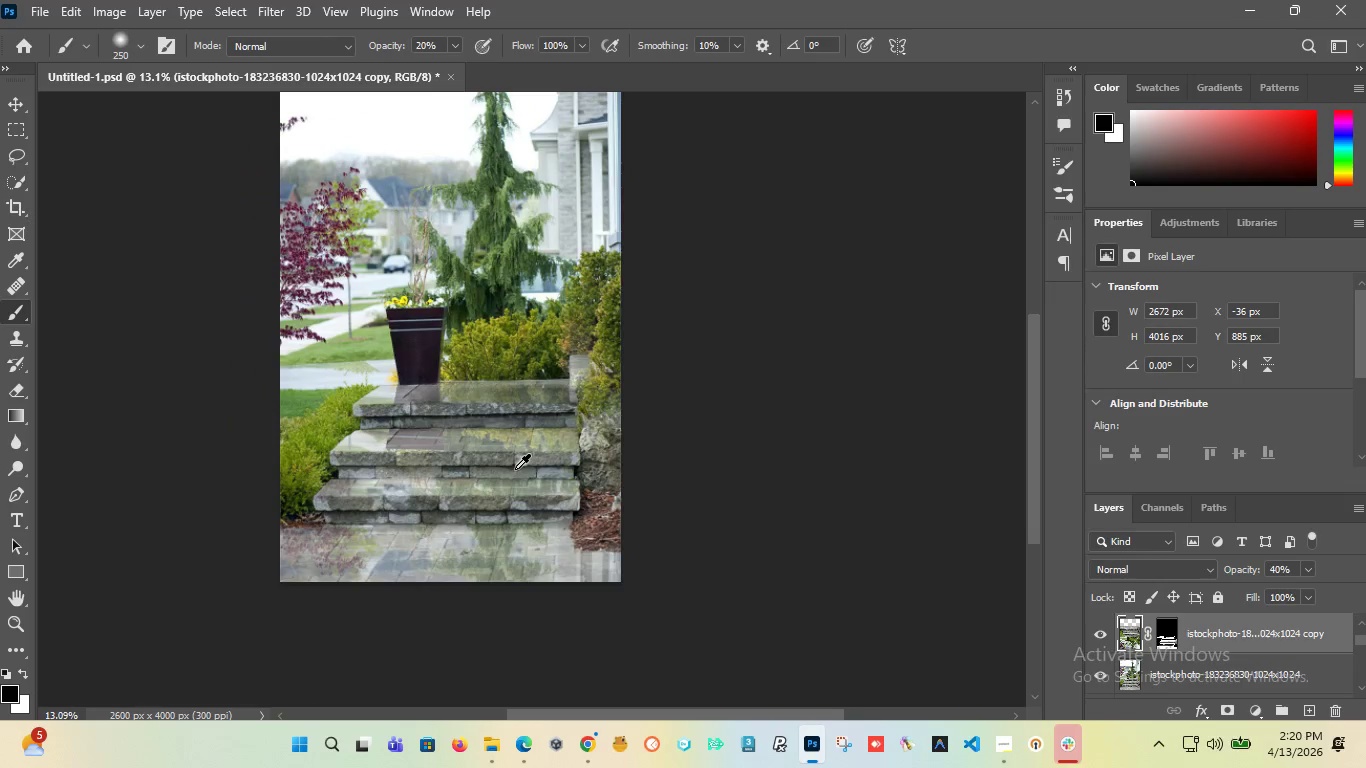 
hold_key(key=AltLeft, duration=1.5)
scroll: coordinate [480, 326], scroll_direction: down, amount: 1.0
 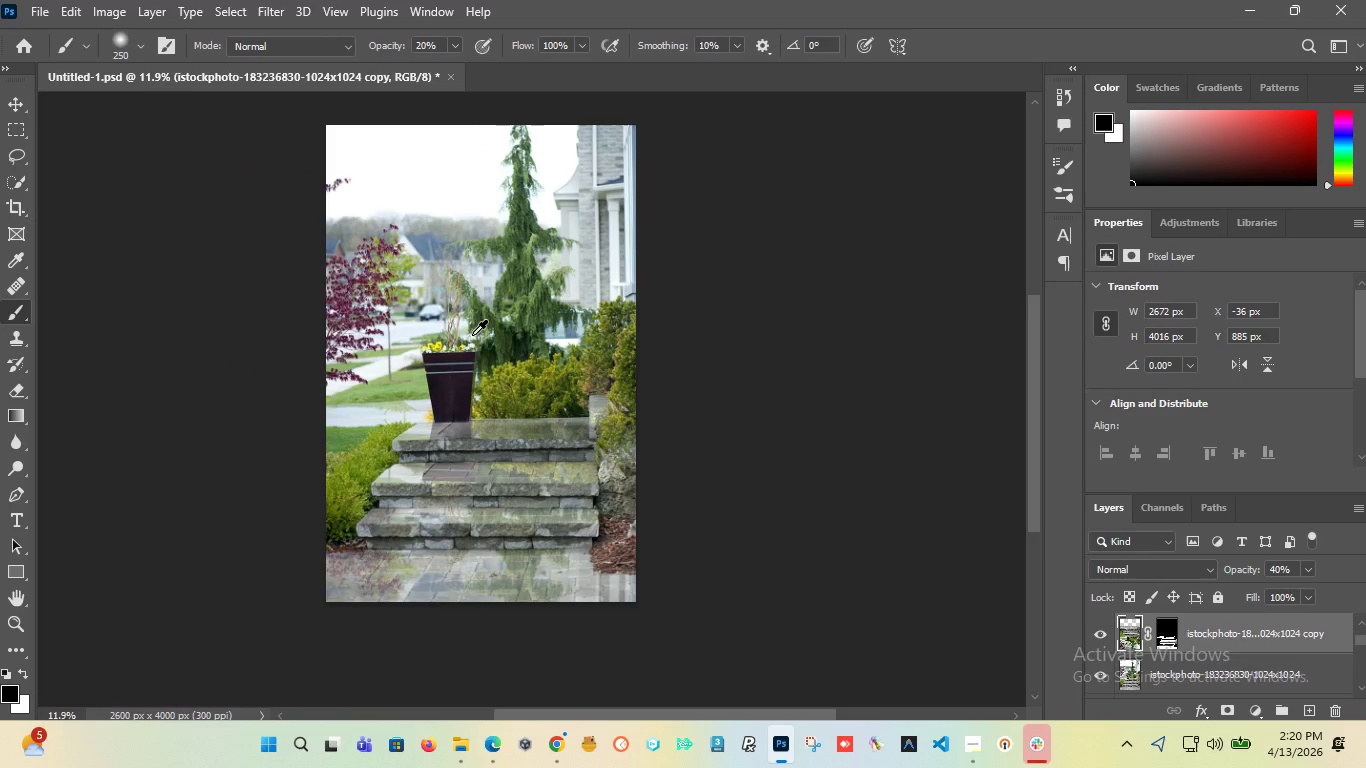 
hold_key(key=AltLeft, duration=0.77)
 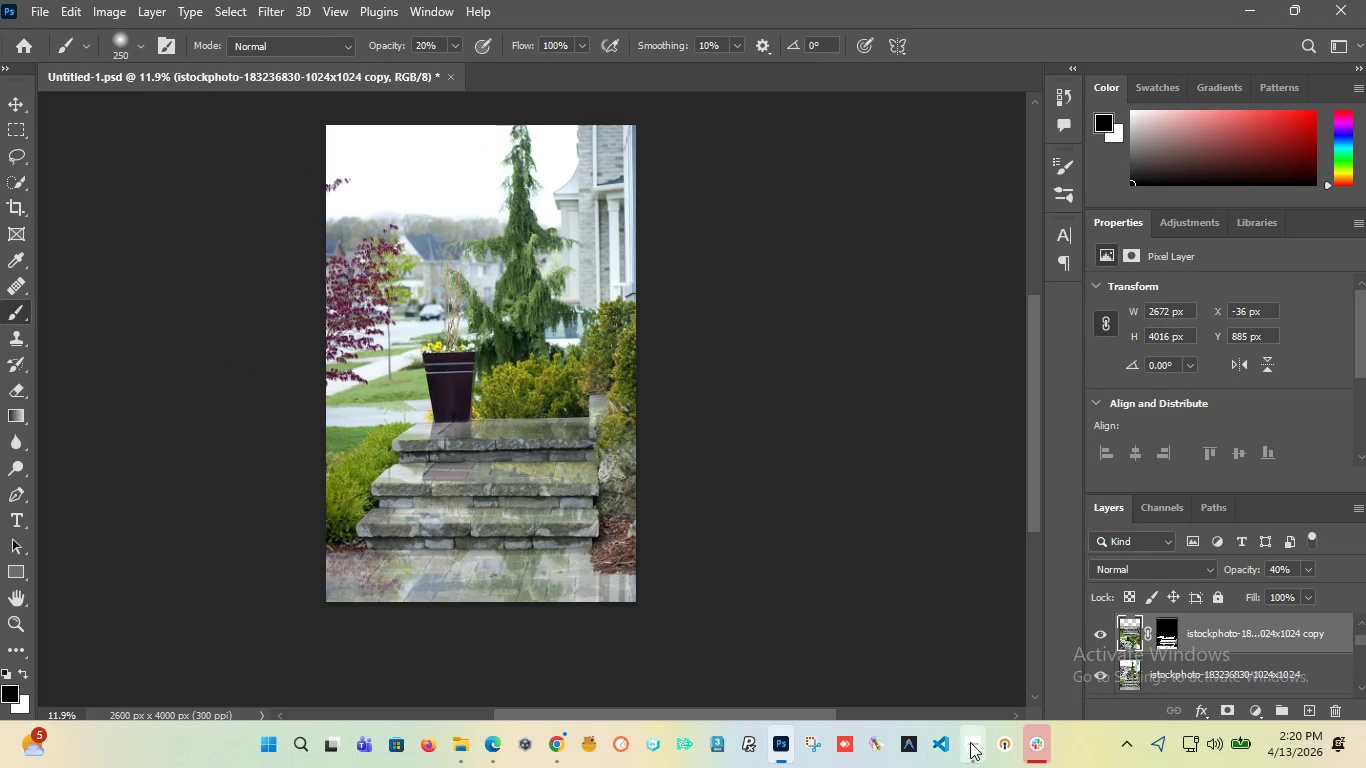 
left_click([973, 740])